 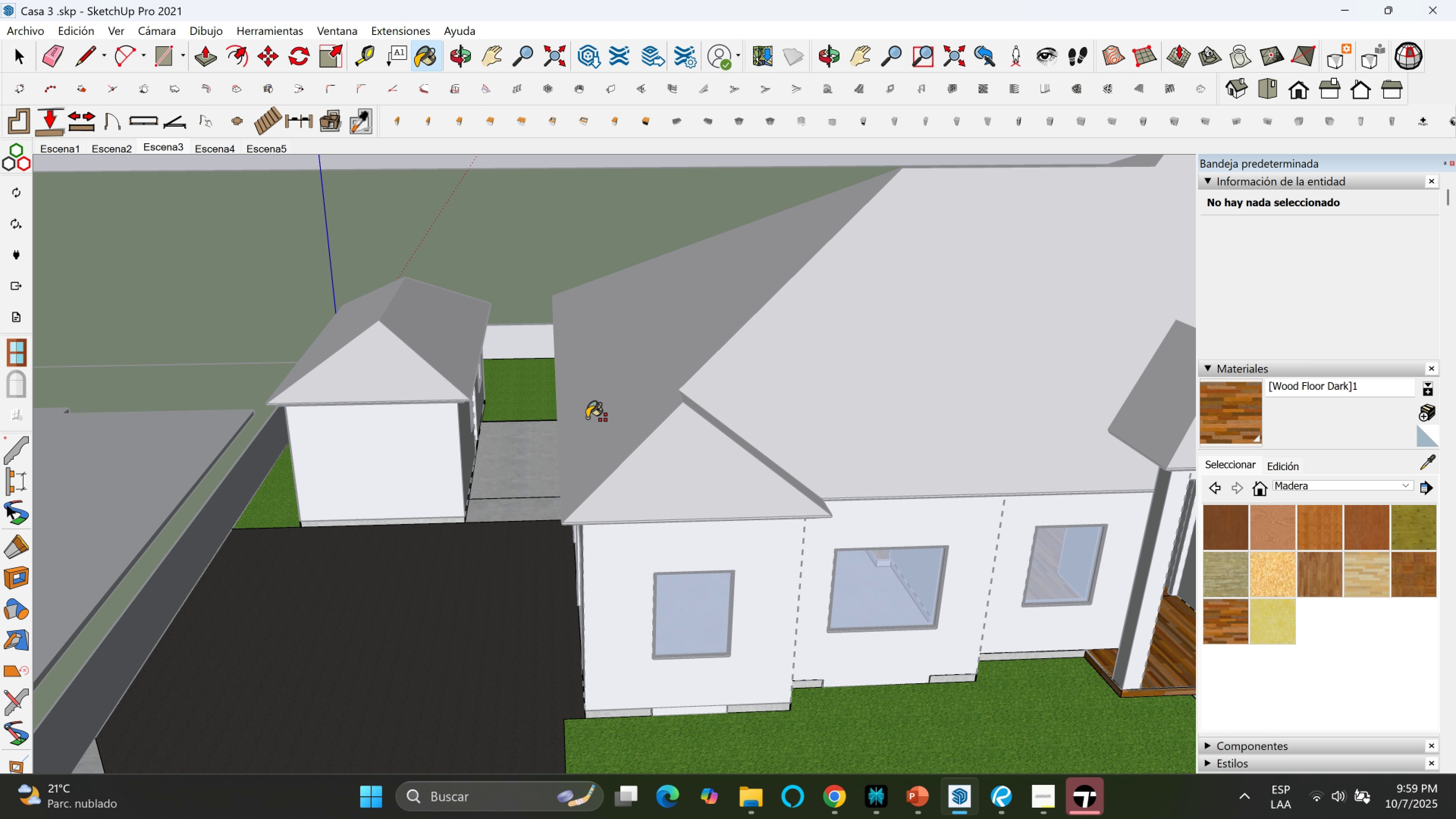 
key(Shift+ShiftLeft)
 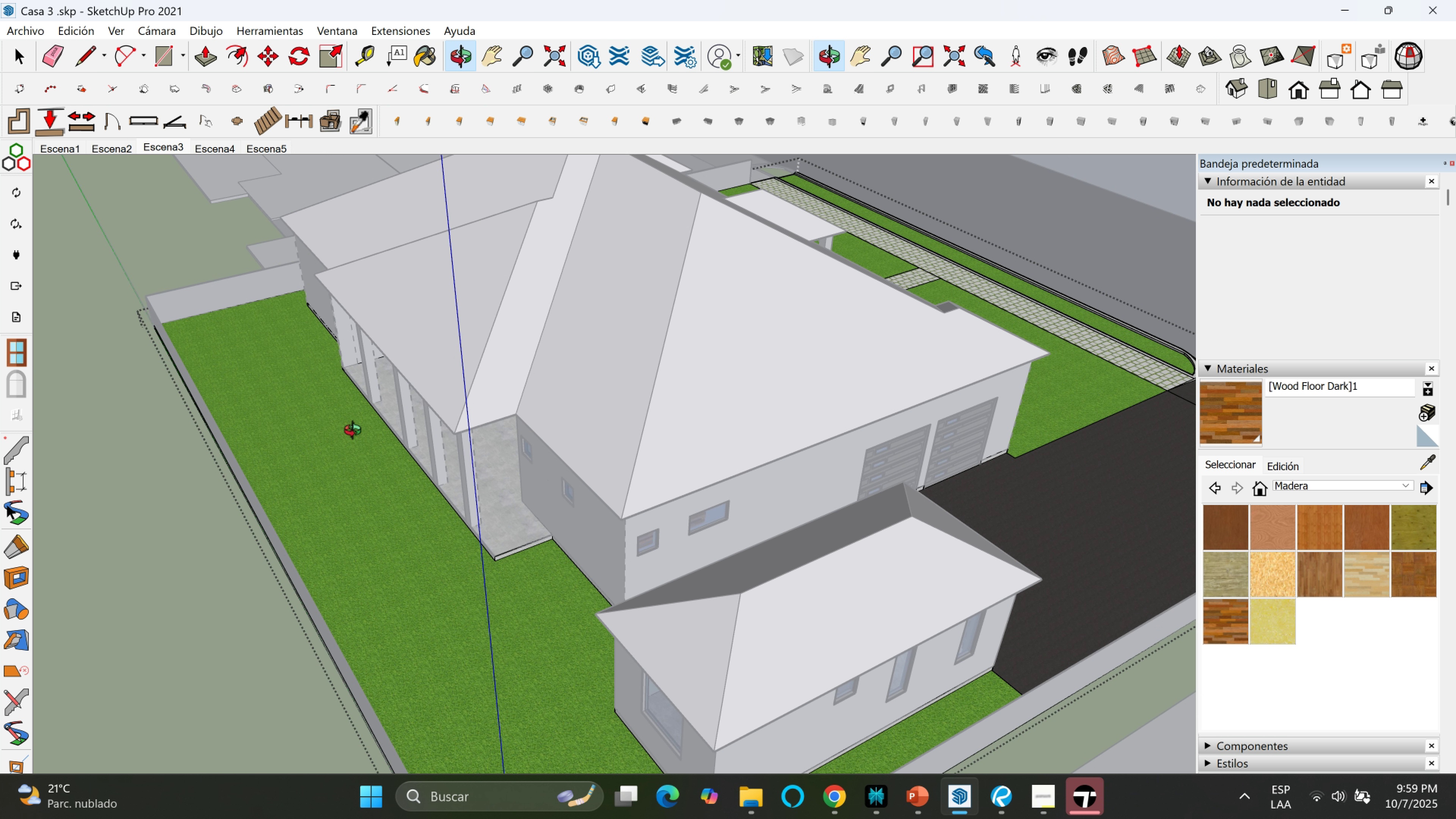 
scroll: coordinate [533, 521], scroll_direction: up, amount: 2.0
 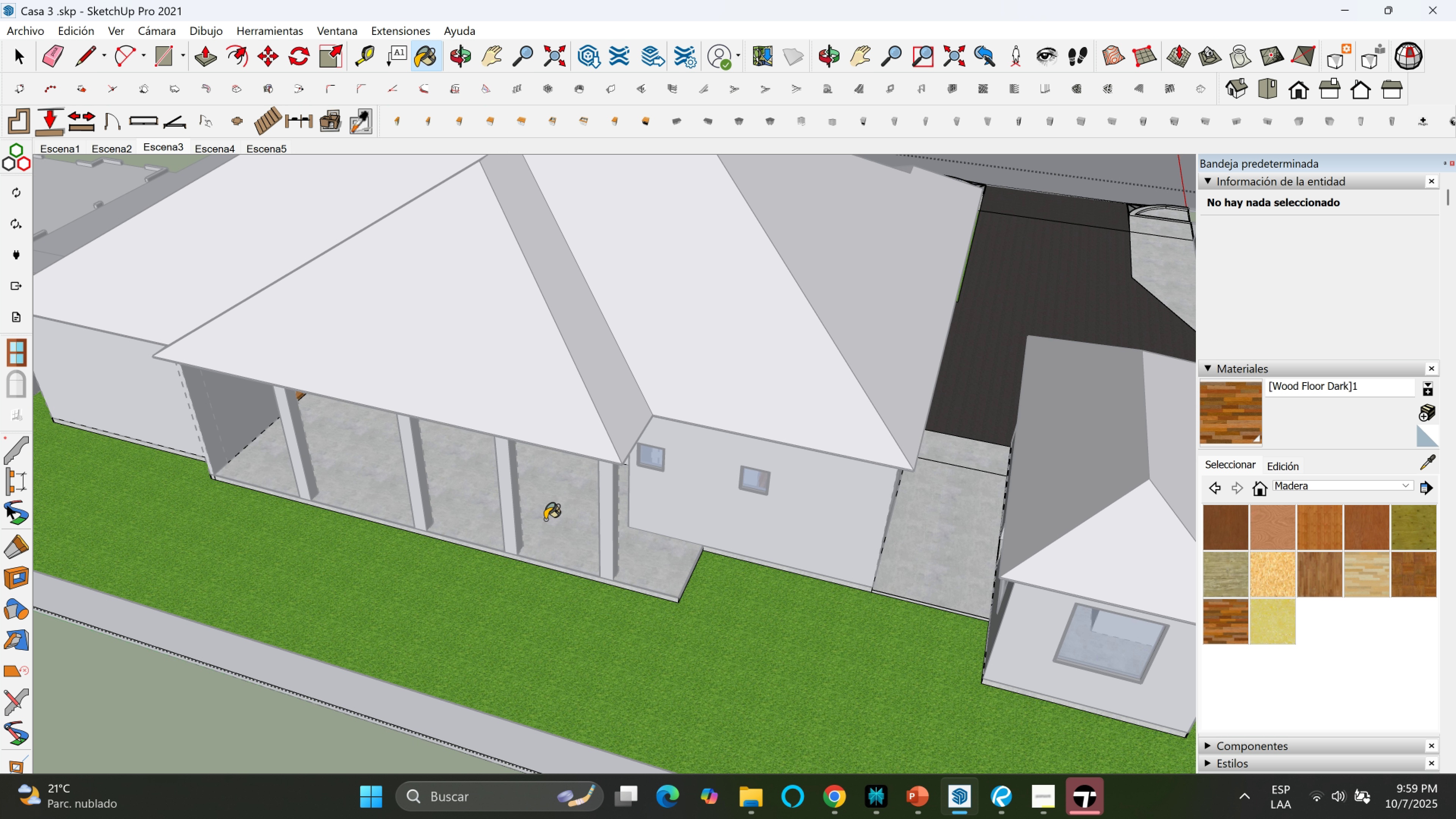 
left_click([545, 519])
 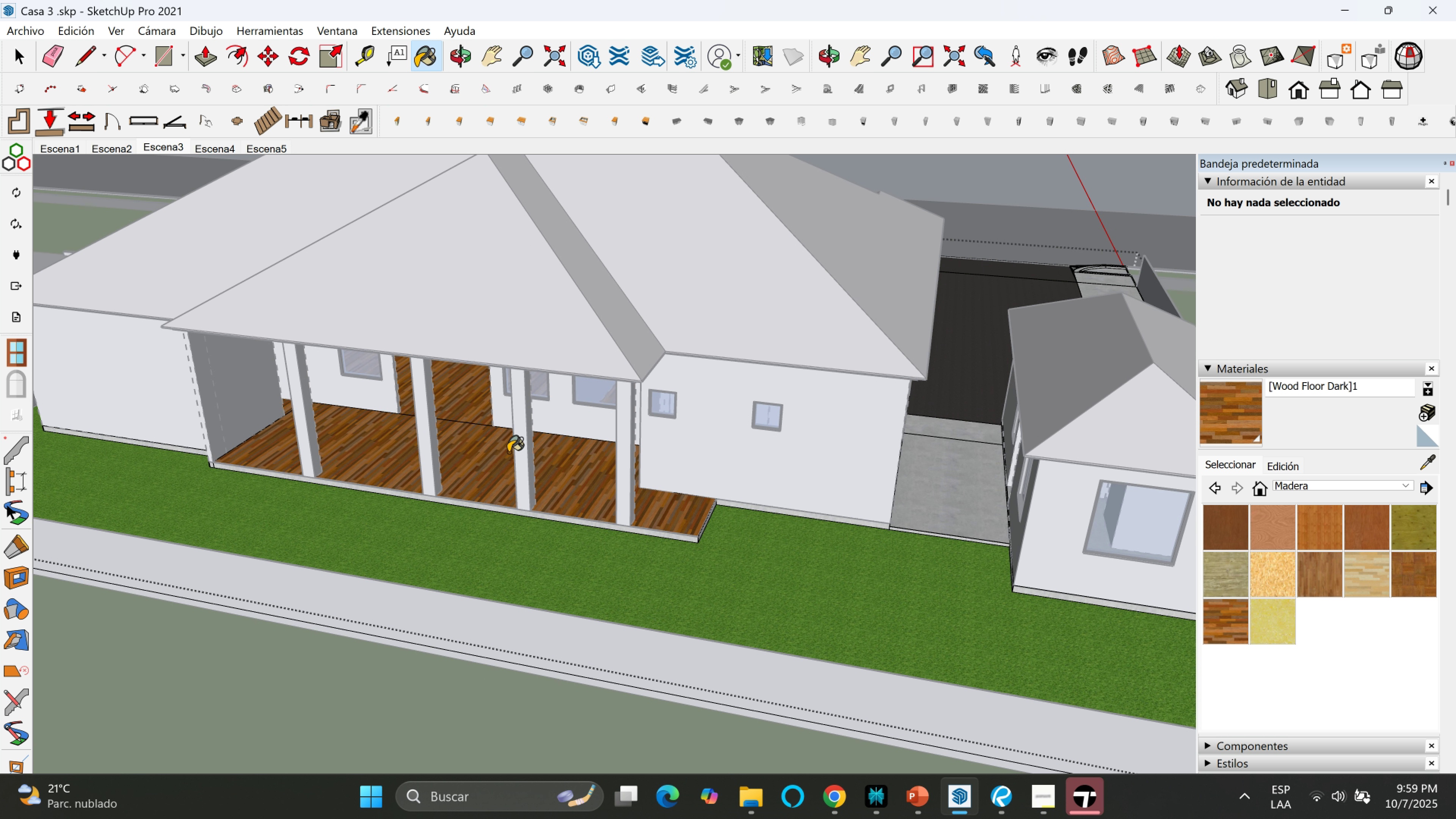 
scroll: coordinate [495, 518], scroll_direction: up, amount: 6.0
 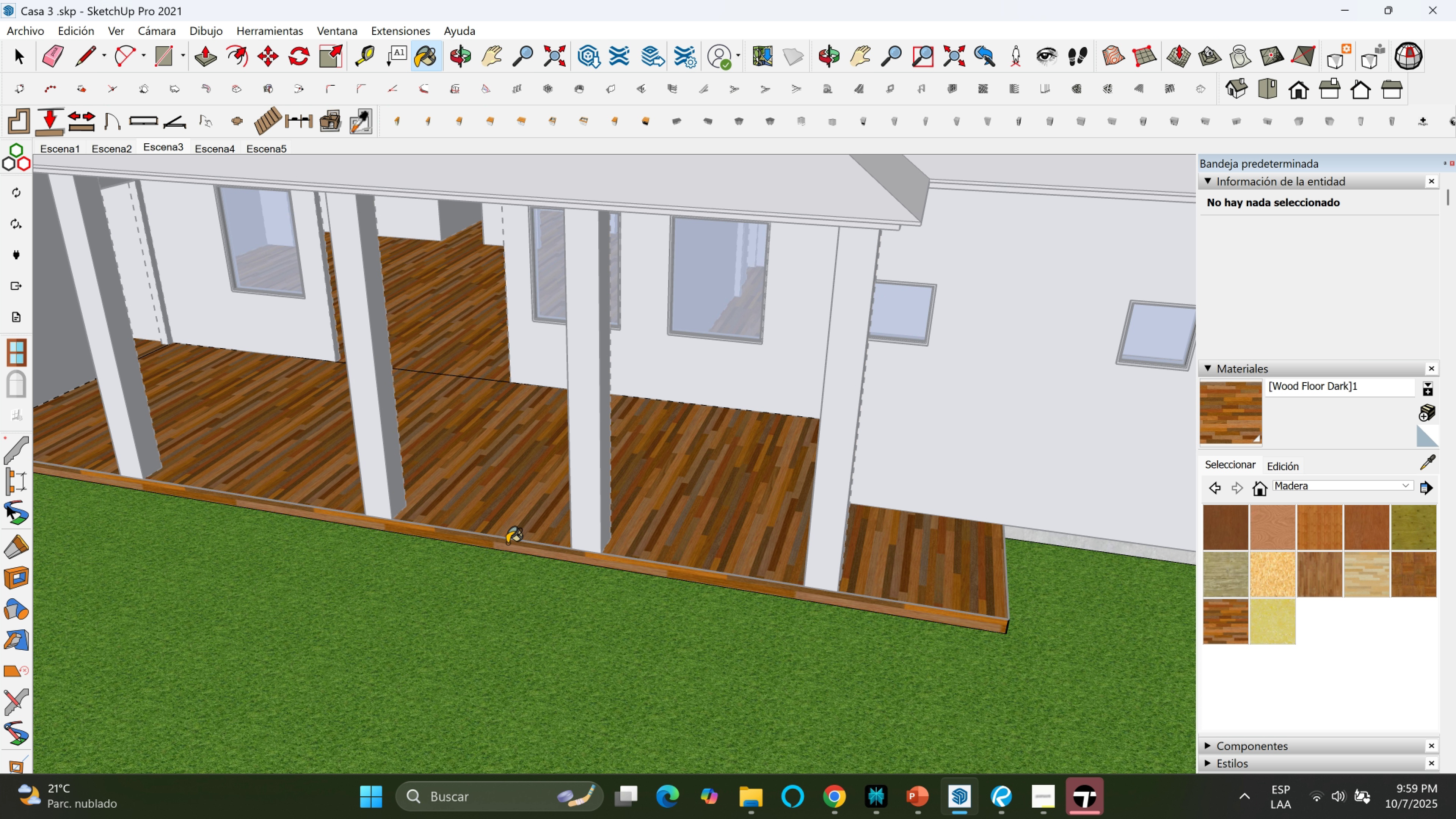 
left_click([504, 543])